 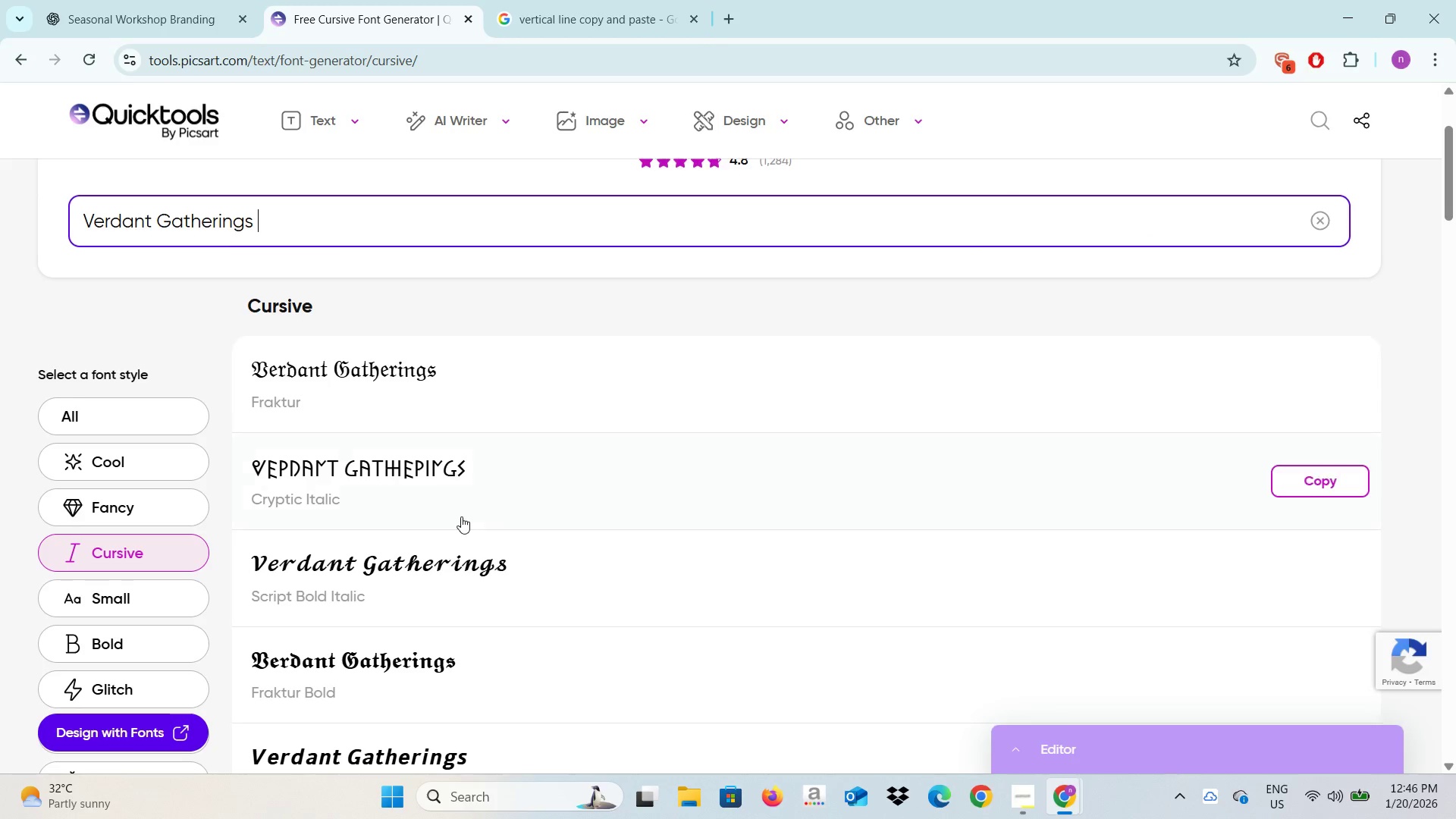 
scroll: coordinate [463, 516], scroll_direction: down, amount: 7.0
 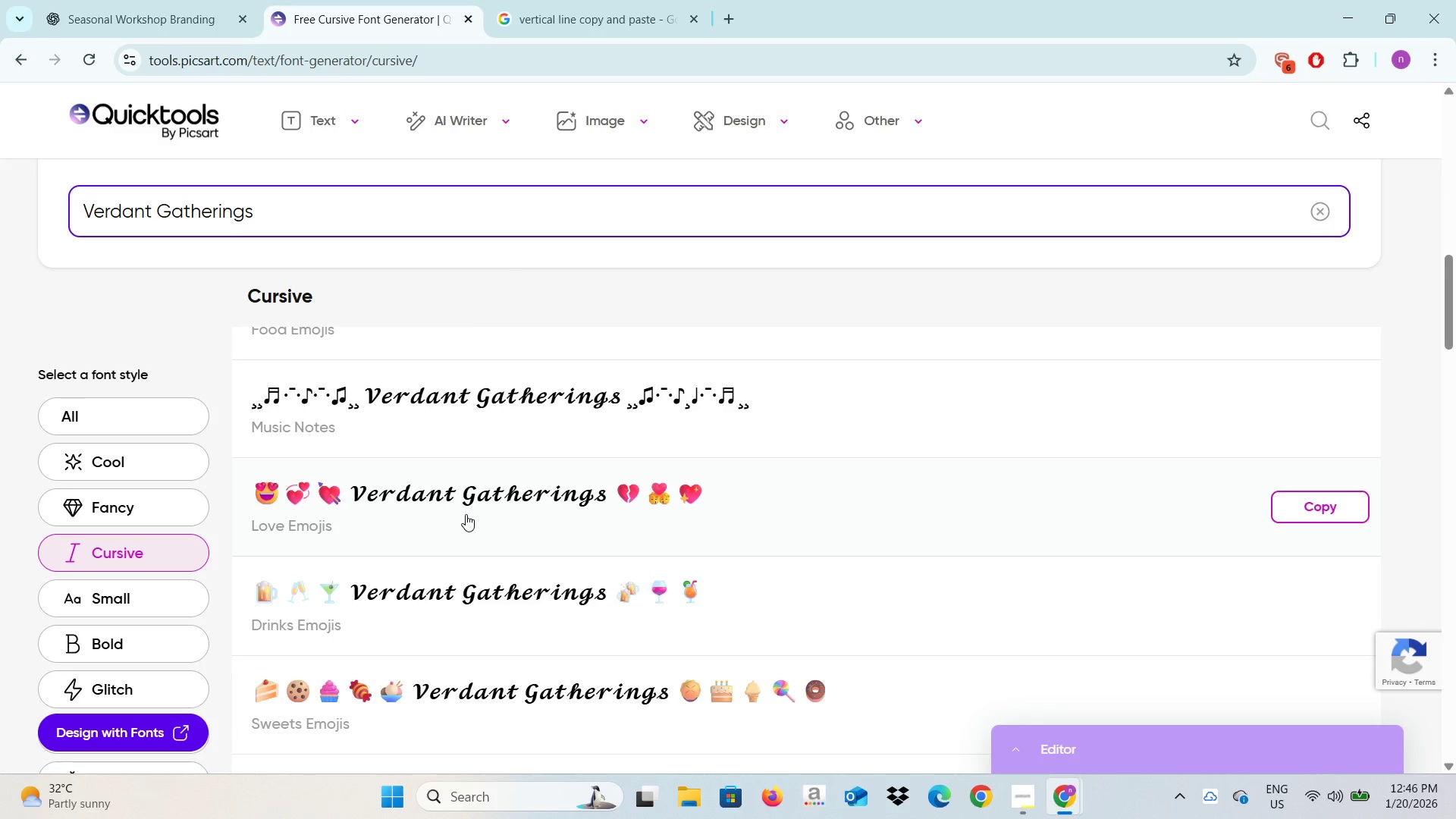 
scroll: coordinate [468, 513], scroll_direction: up, amount: 8.0
 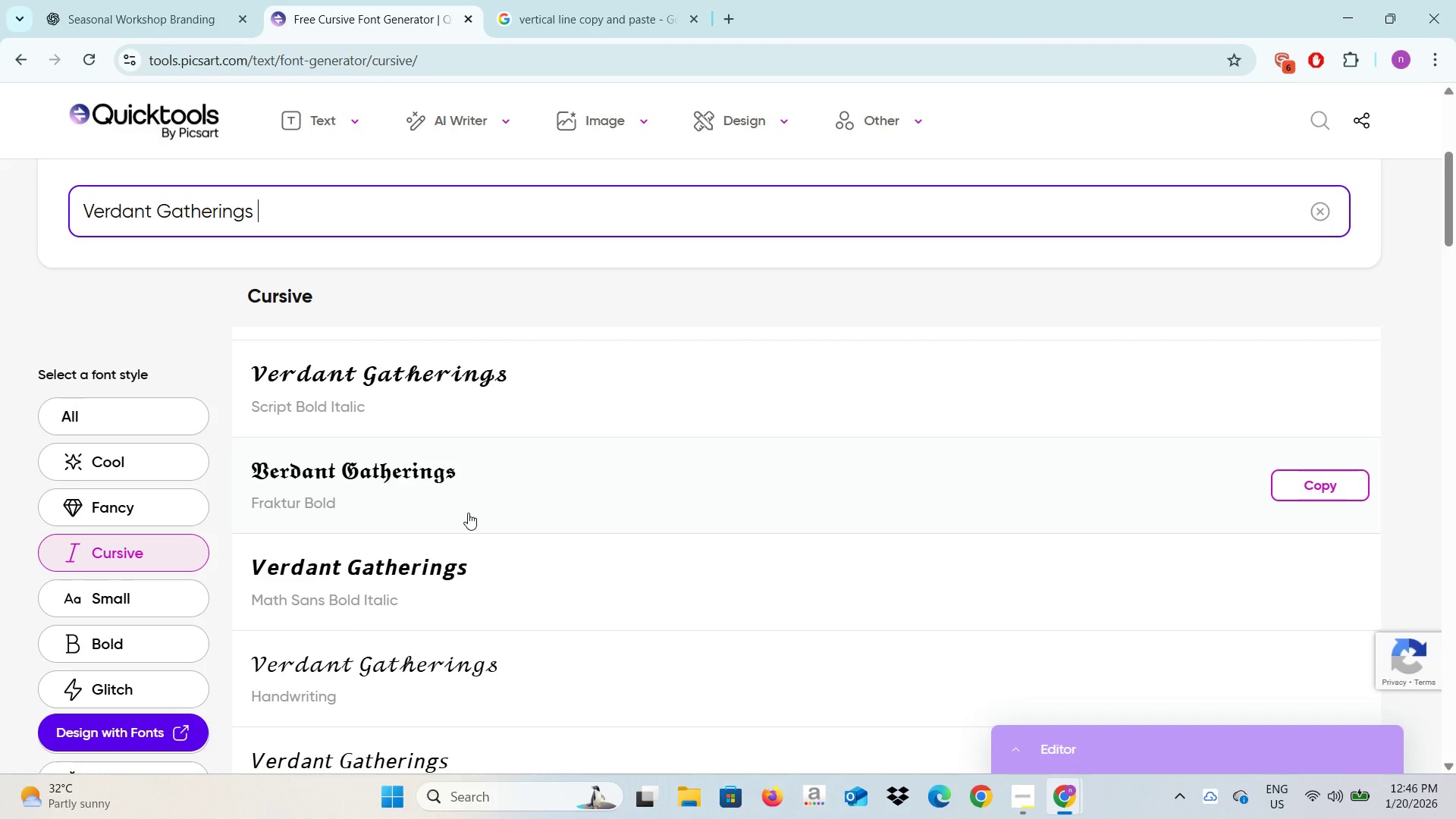 
scroll: coordinate [105, 564], scroll_direction: down, amount: 2.0
 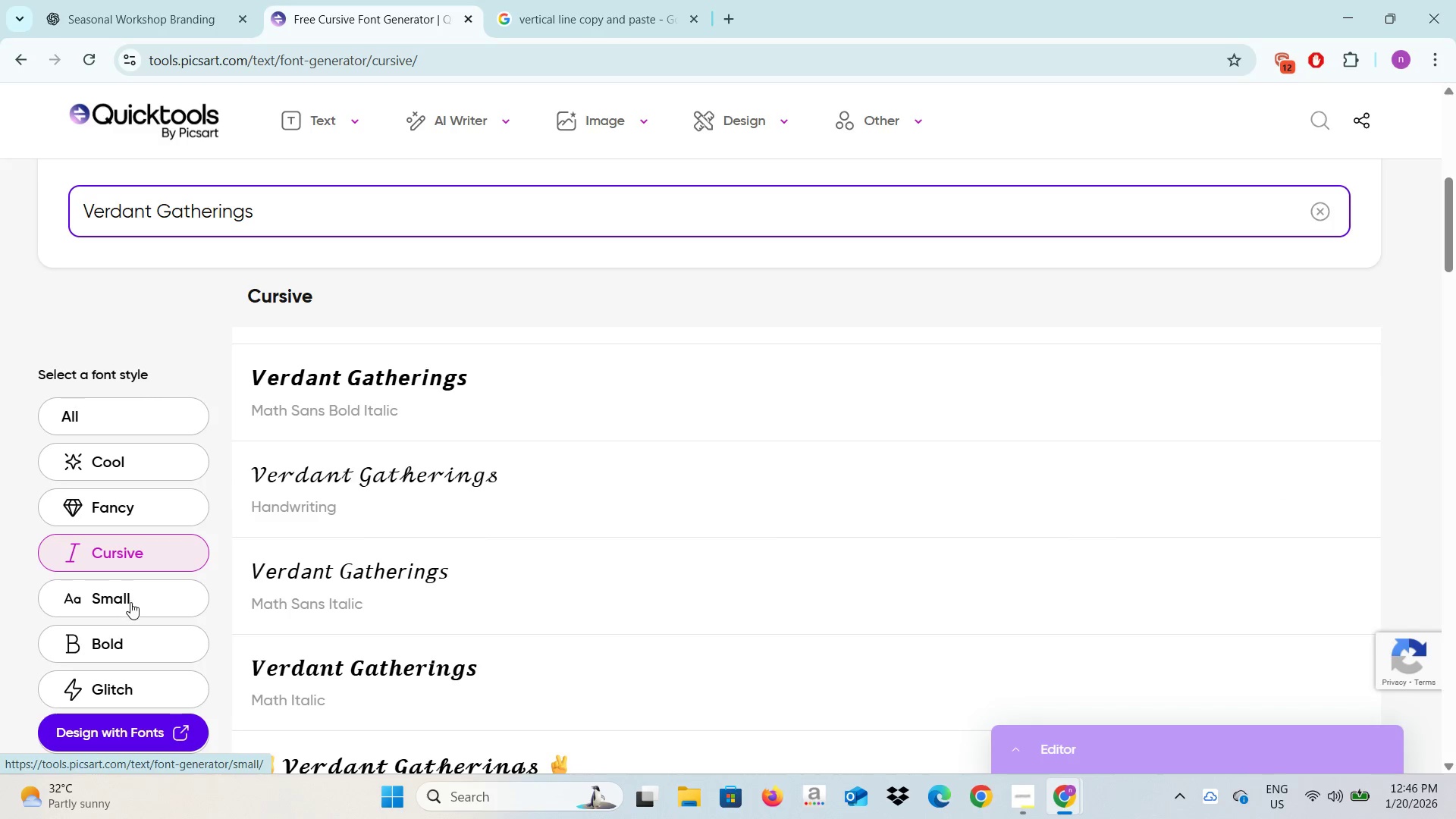 
left_click([130, 651])
 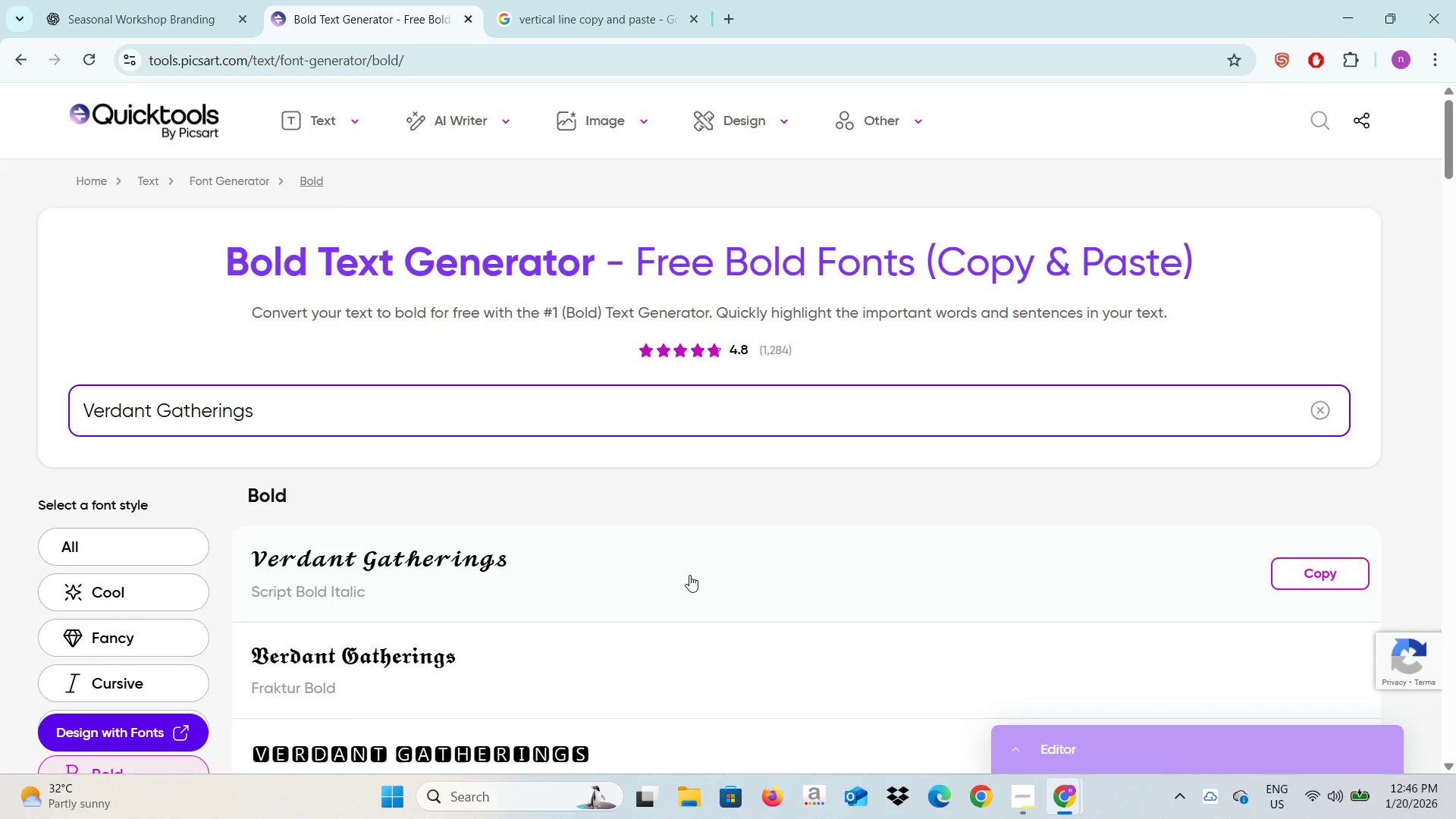 
scroll: coordinate [610, 630], scroll_direction: down, amount: 5.0
 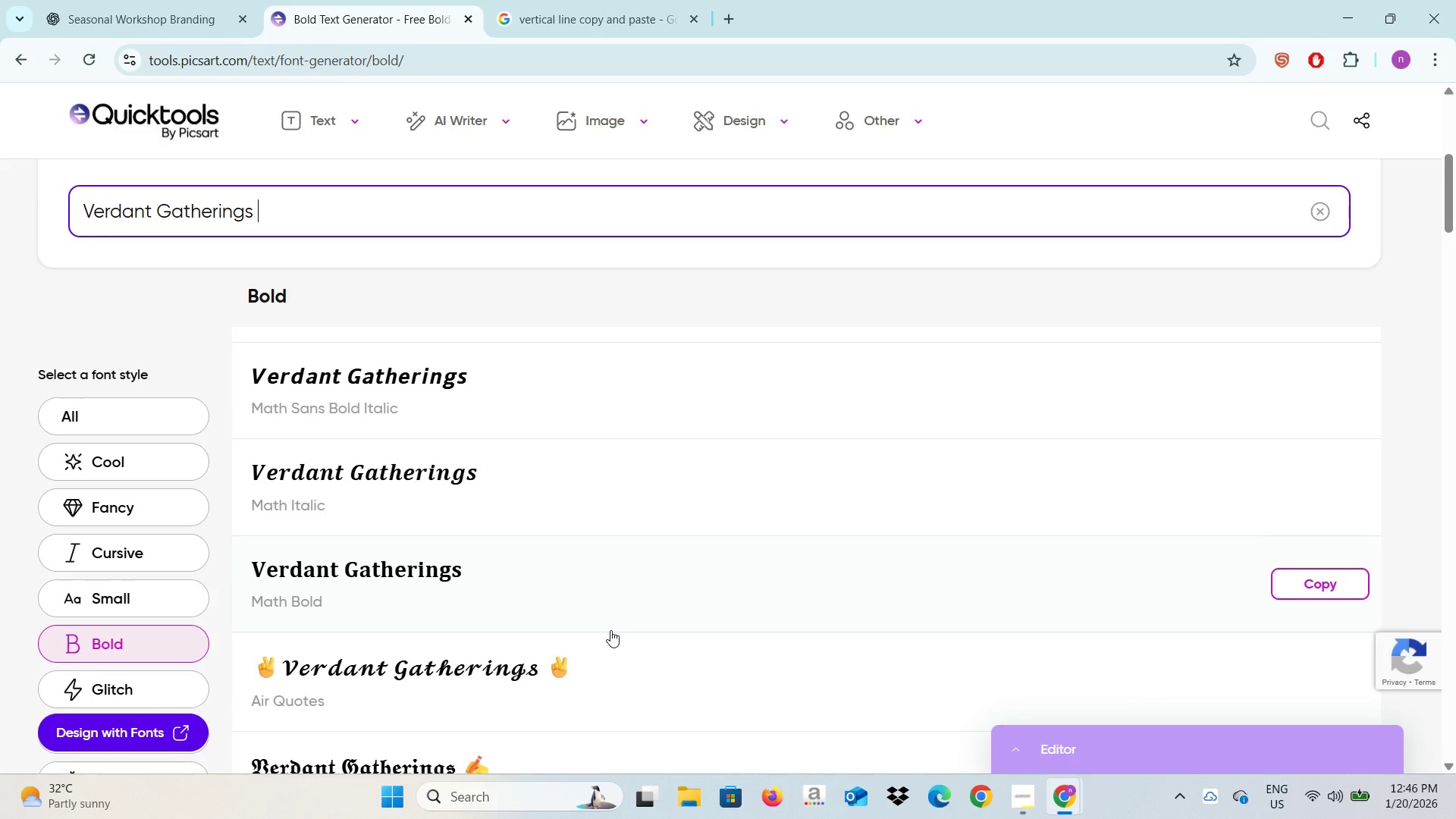 
scroll: coordinate [610, 630], scroll_direction: up, amount: 3.0
 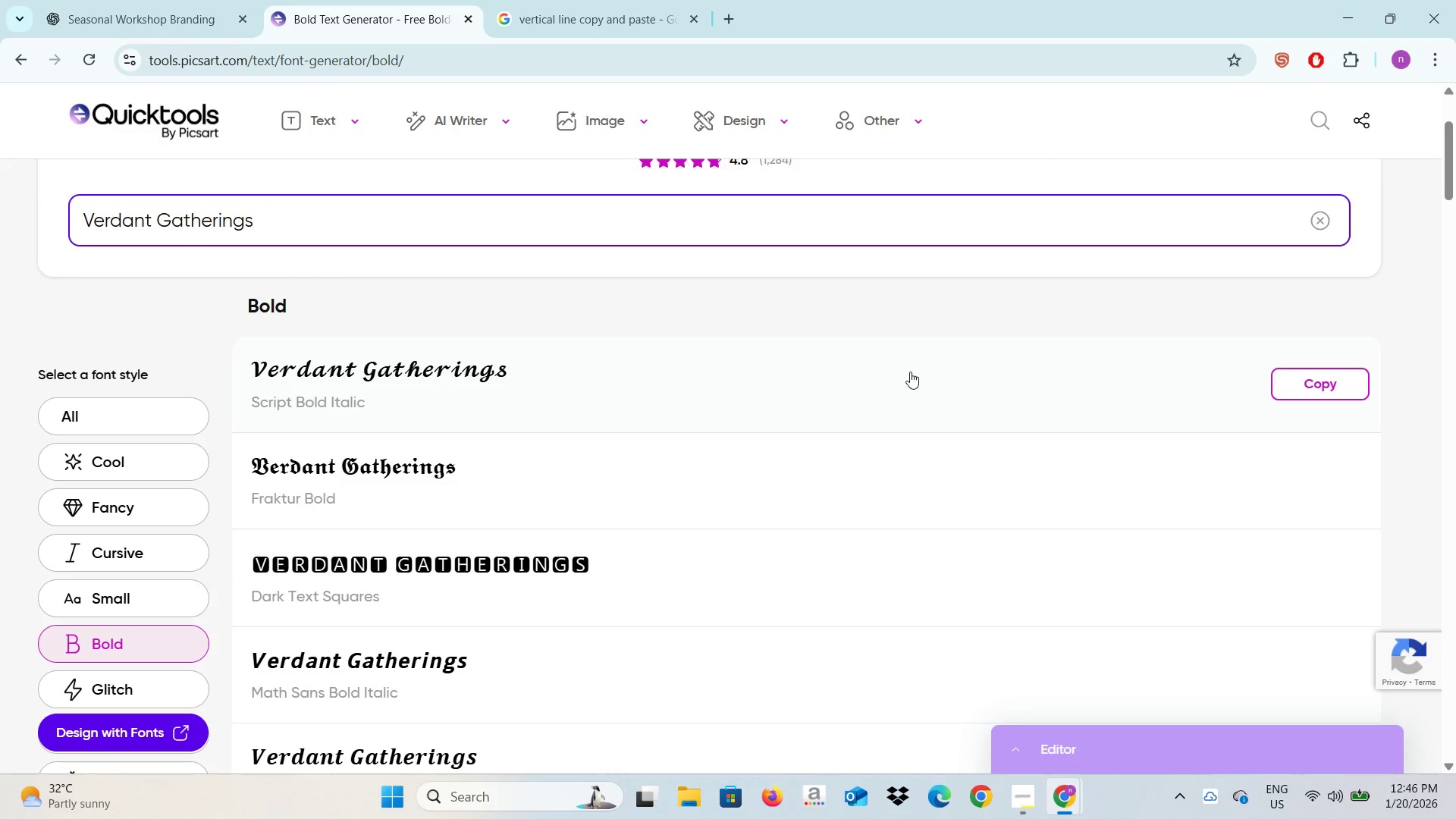 
scroll: coordinate [871, 412], scroll_direction: down, amount: 6.0
 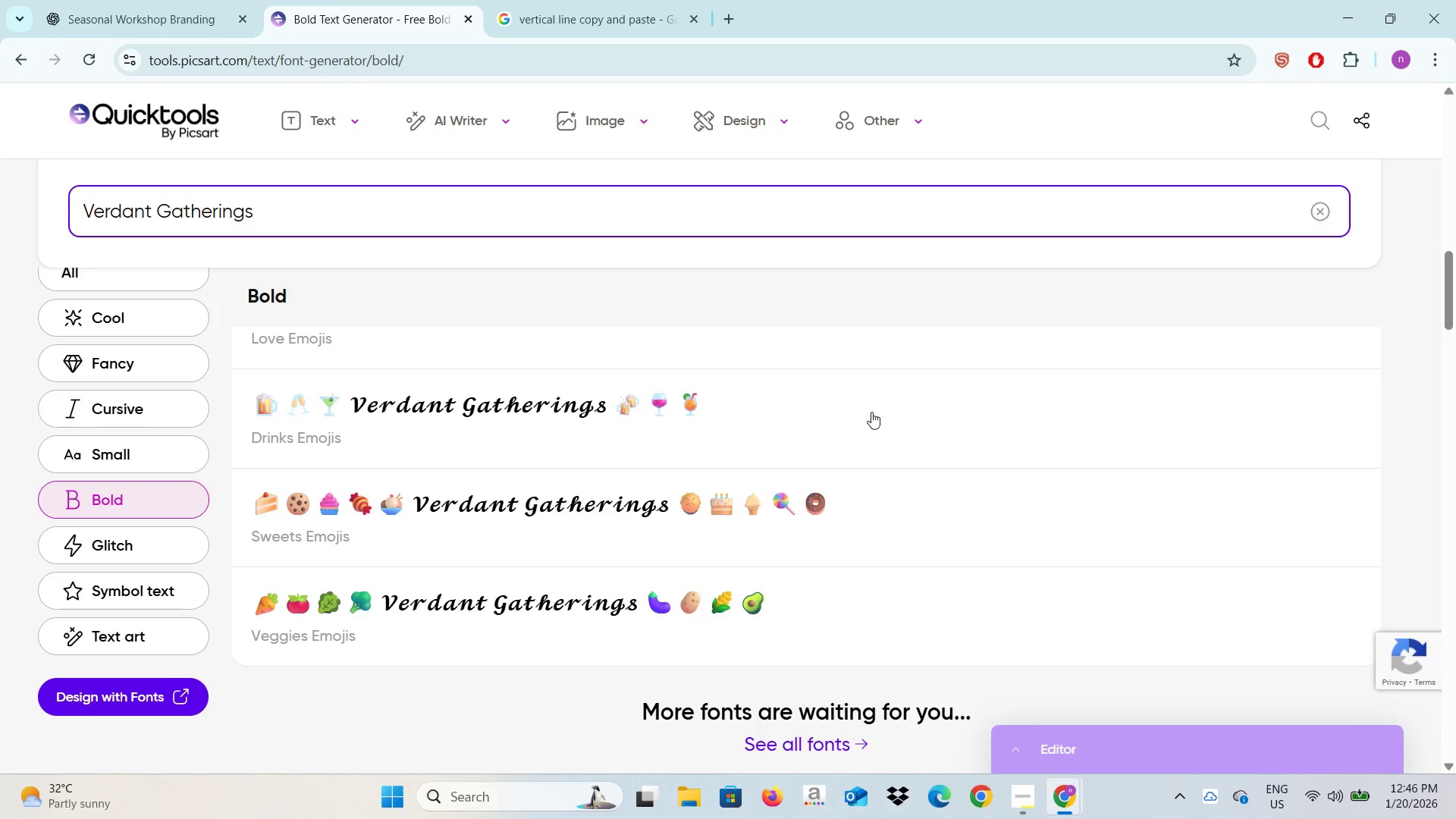 
scroll: coordinate [871, 413], scroll_direction: up, amount: 7.0
 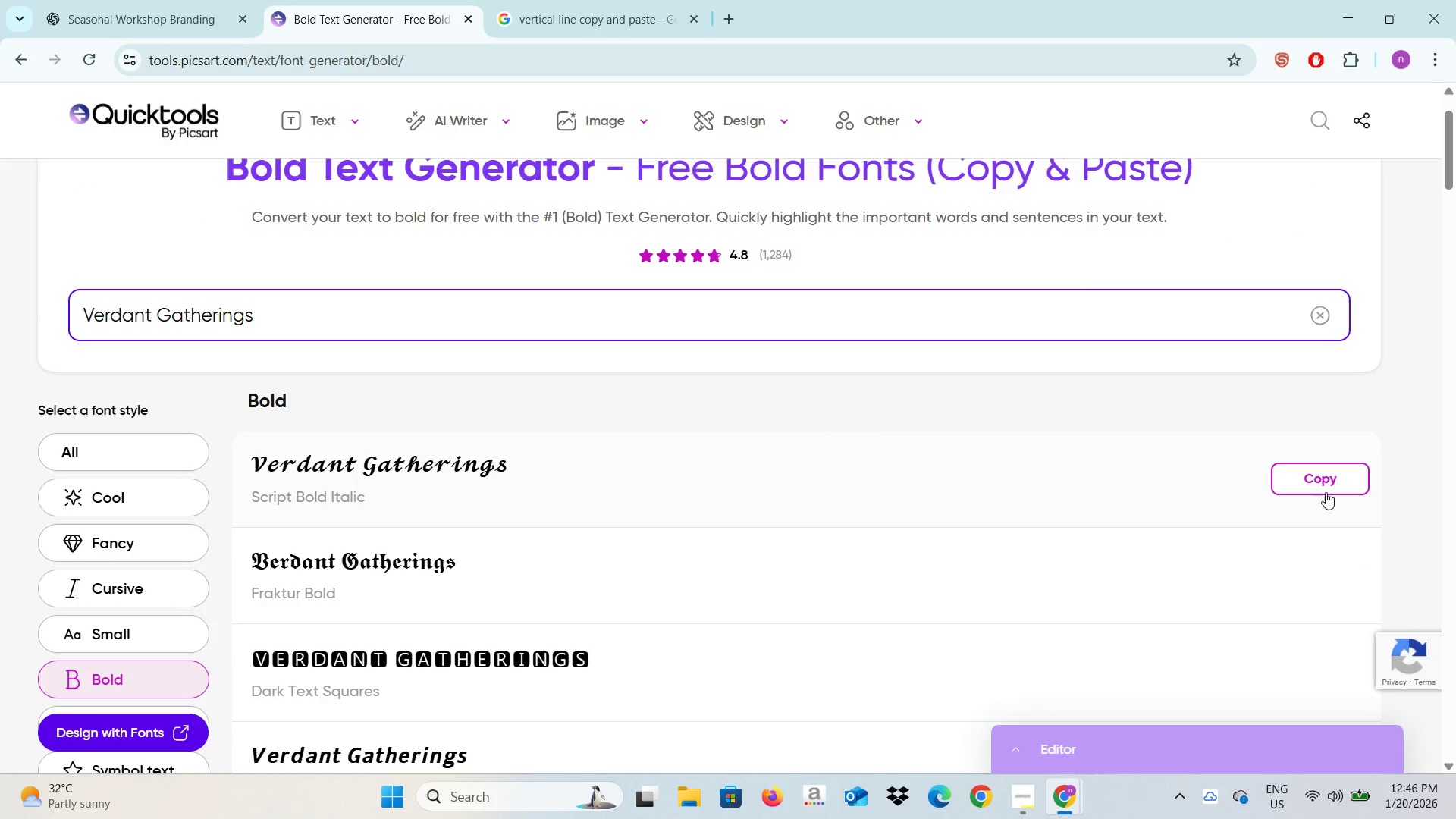 
left_click([1340, 492])
 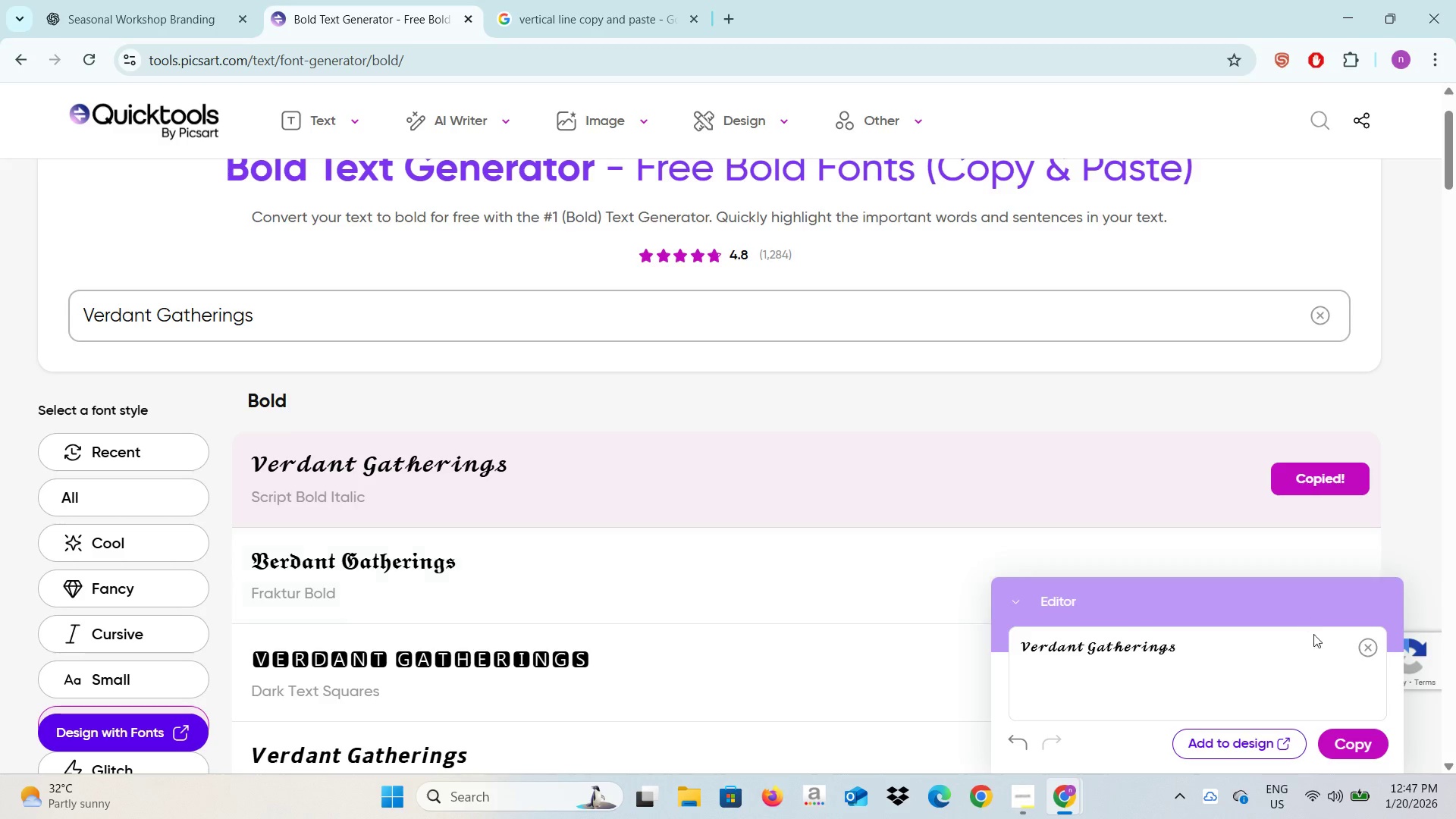 
left_click([1370, 740])
 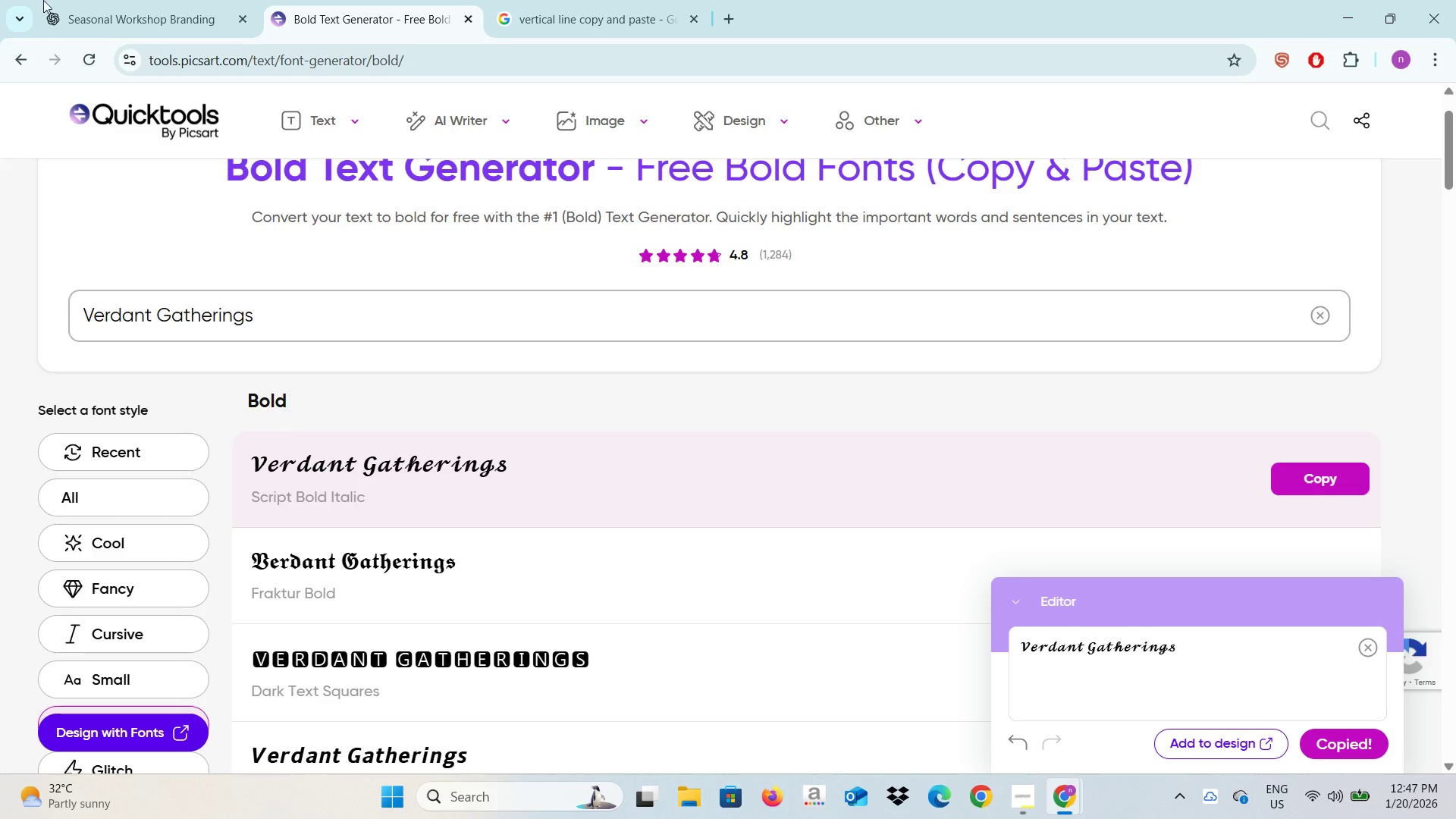 
key(Alt+AltLeft)
 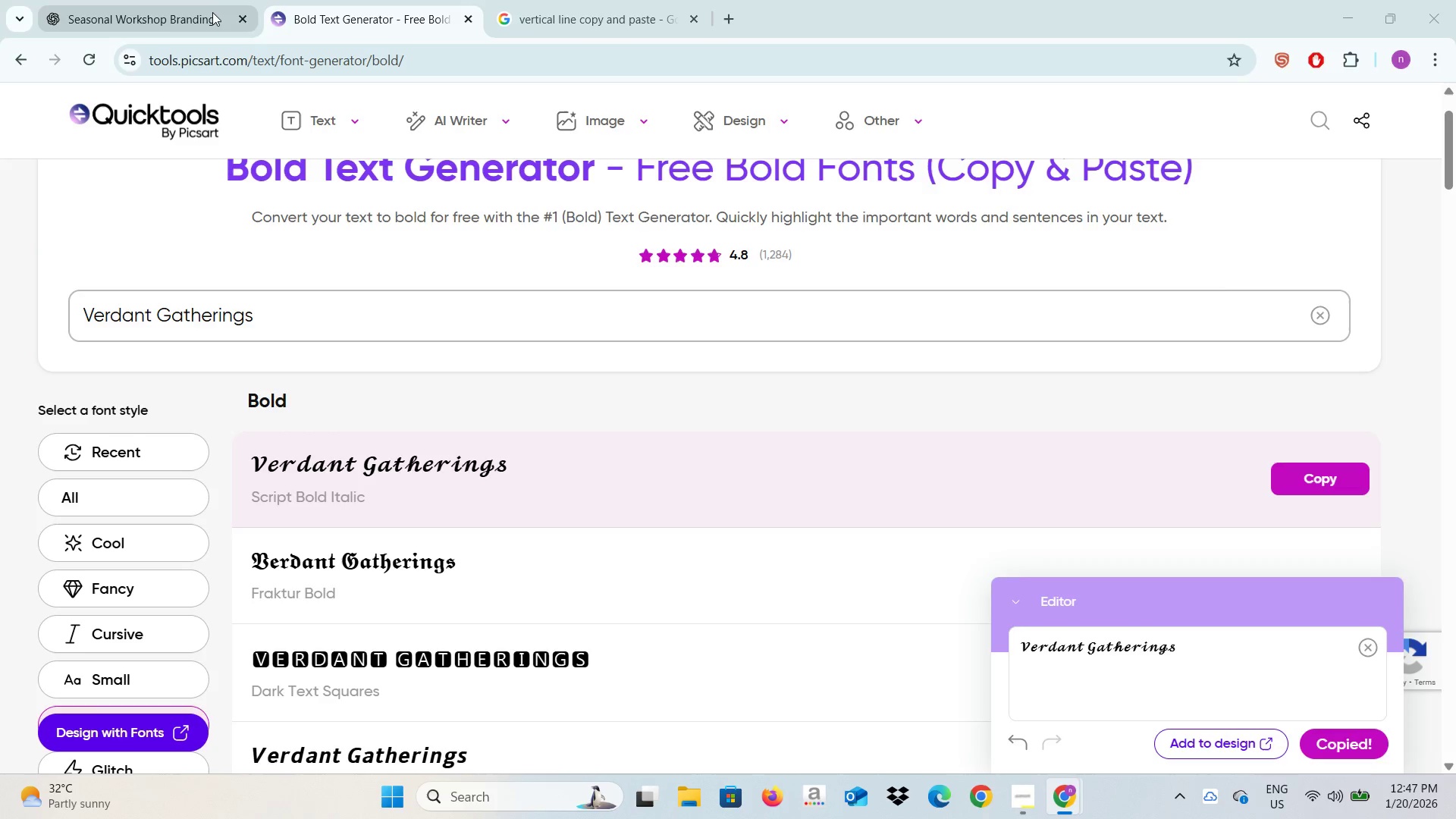 
key(Alt+Tab)
 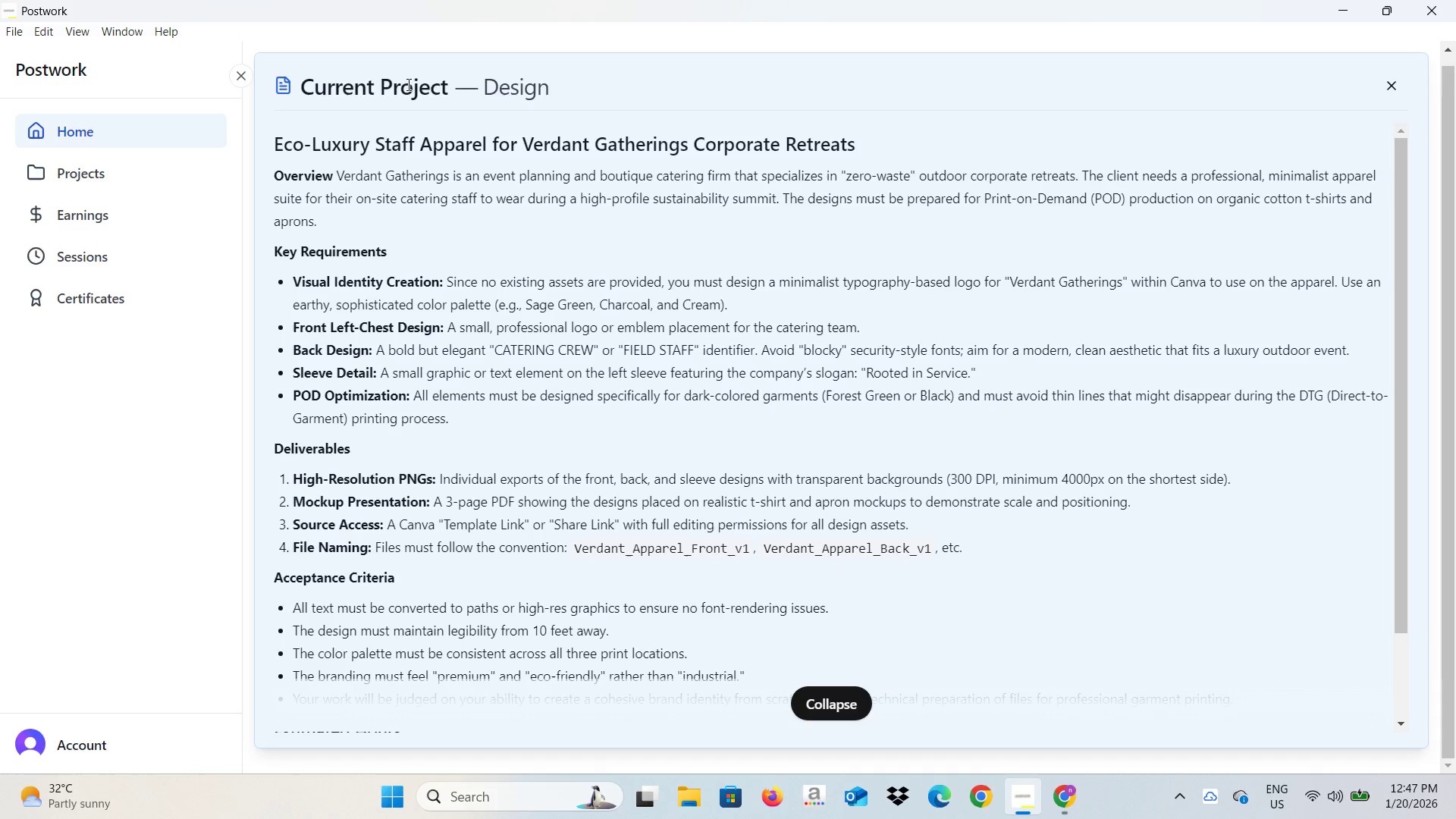 
key(Alt+Tab)
 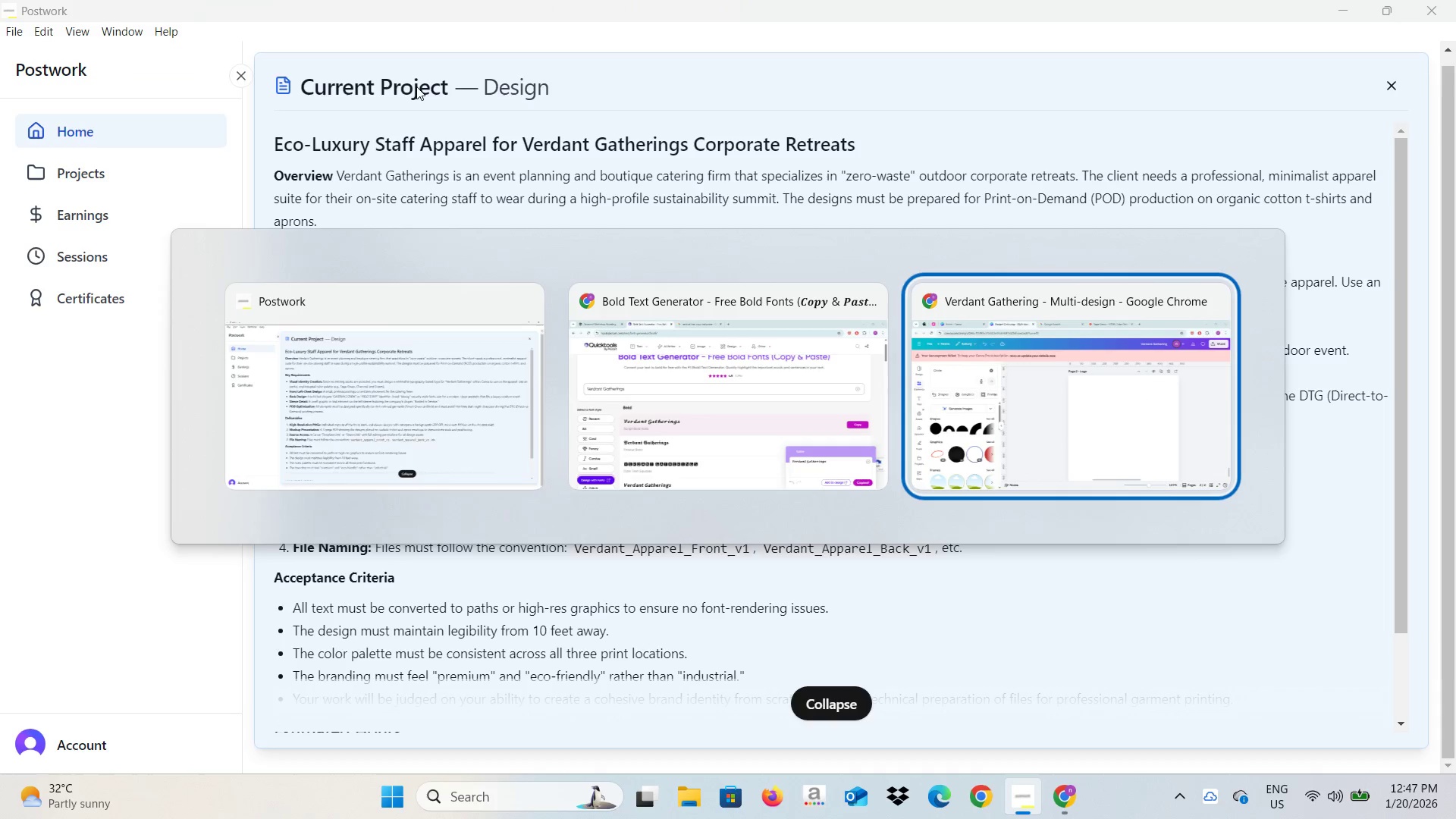 
key(Alt+Tab)
 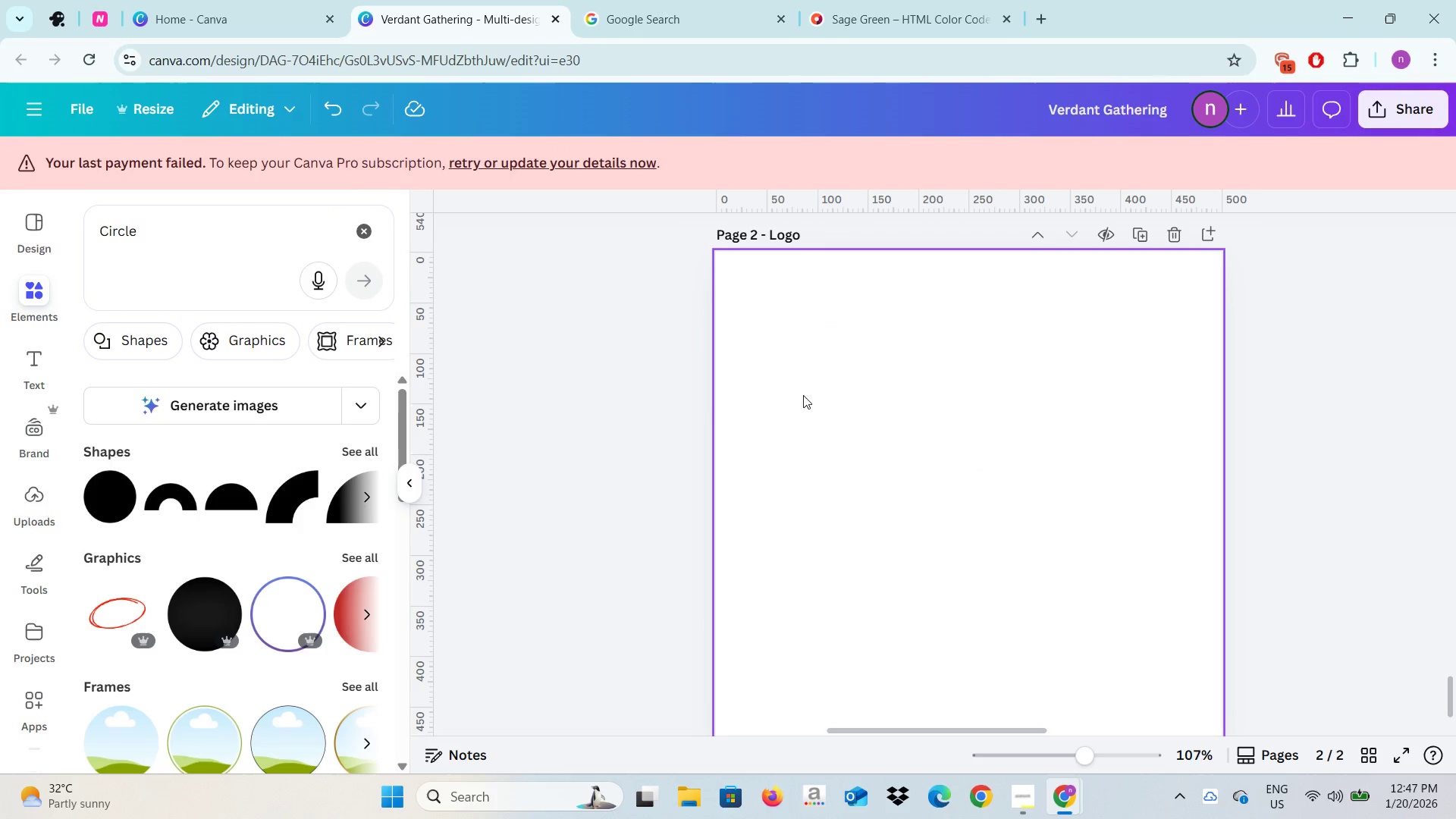 
scroll: coordinate [811, 388], scroll_direction: down, amount: 2.0
 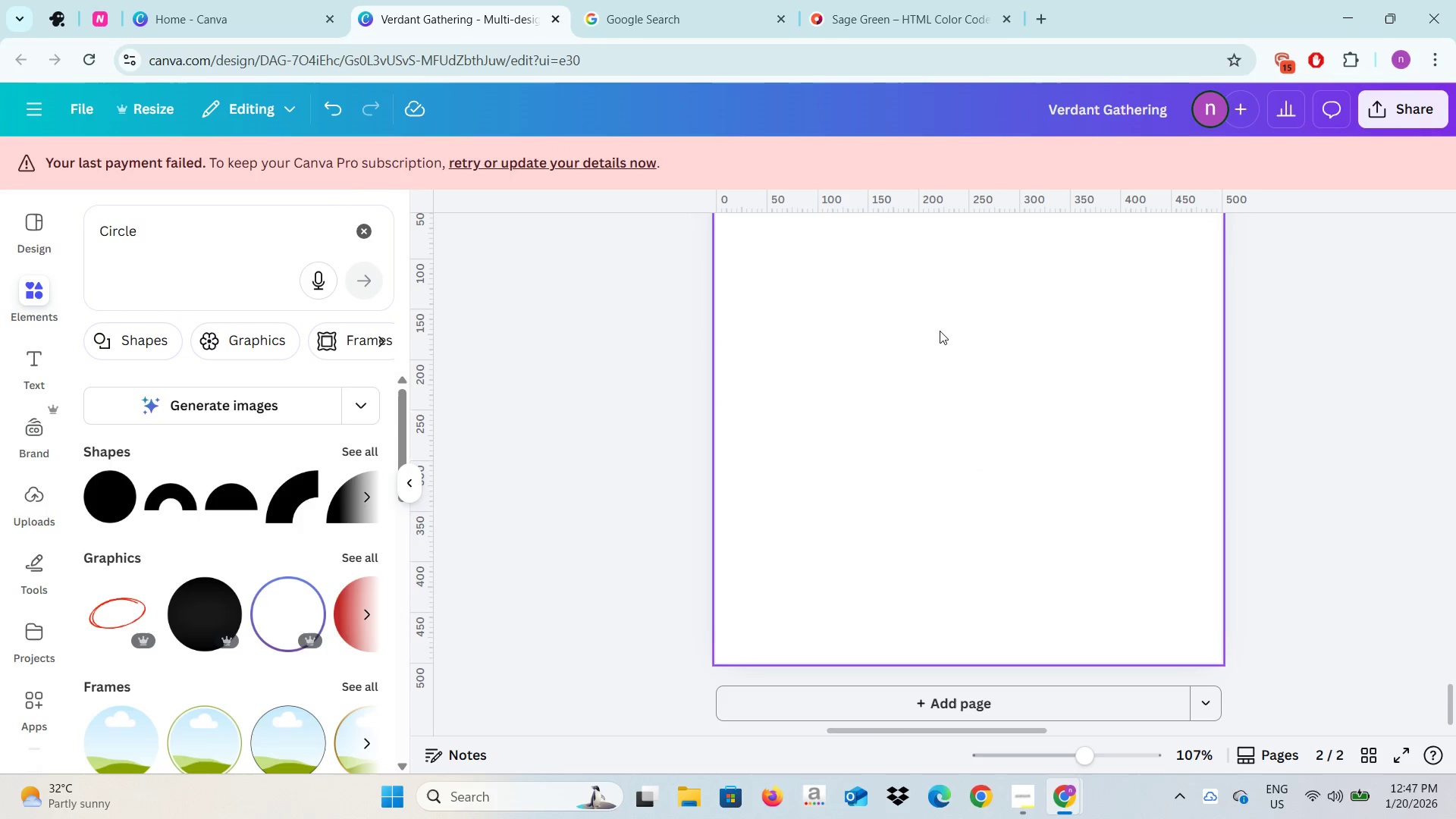 
left_click([940, 331])
 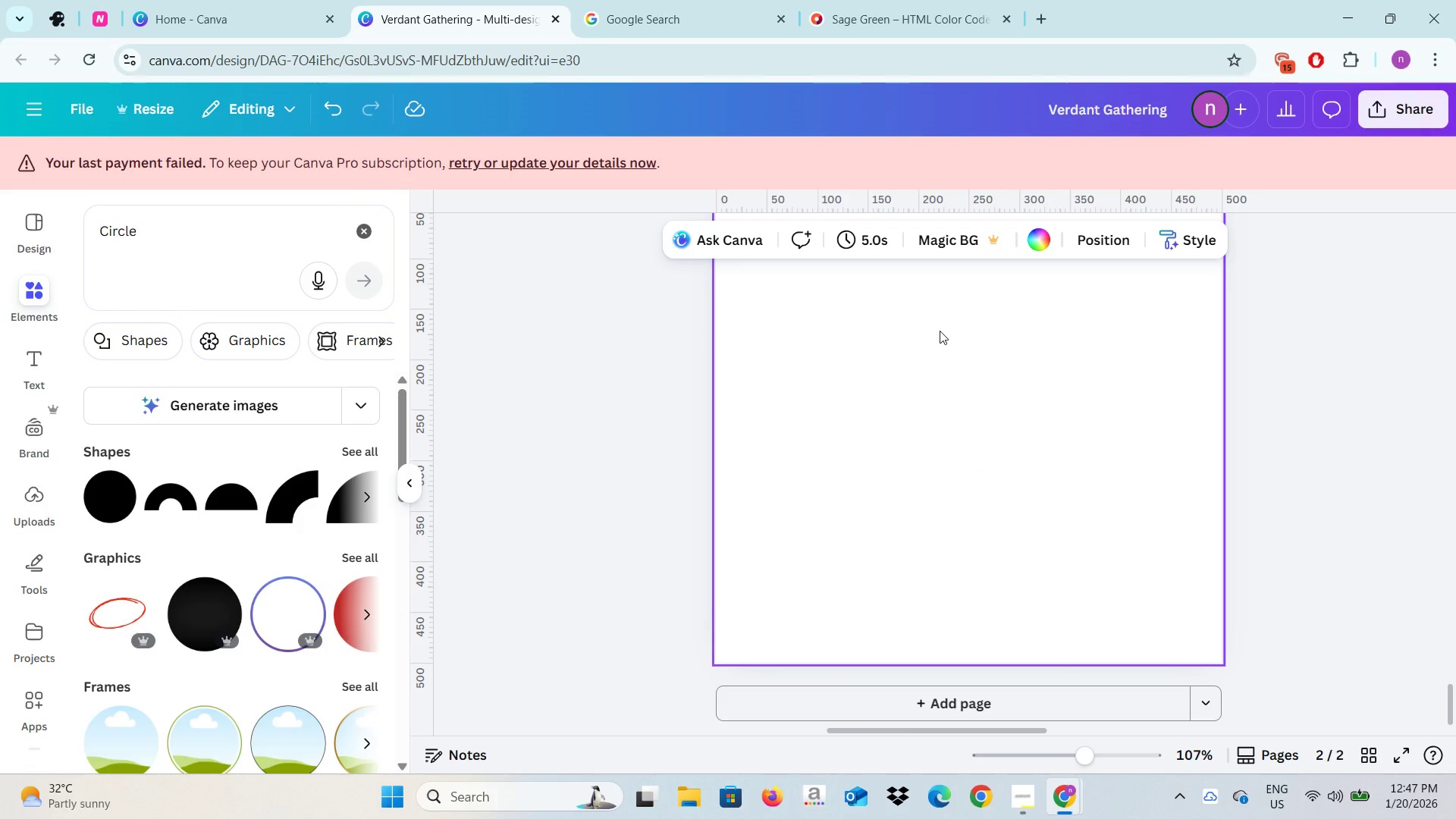 
key(Control+V)
 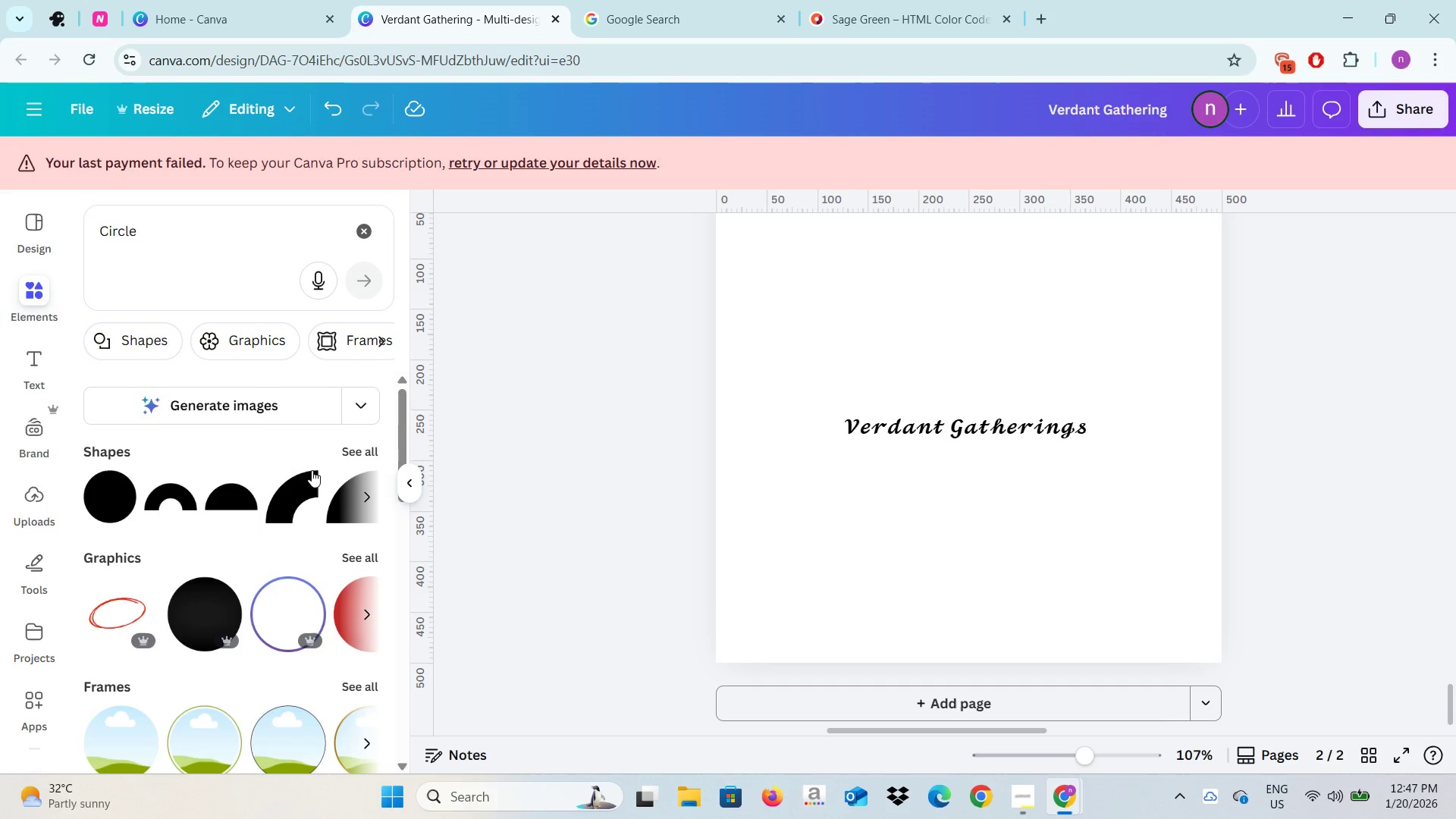 
scroll: coordinate [728, 464], scroll_direction: up, amount: 1.0
 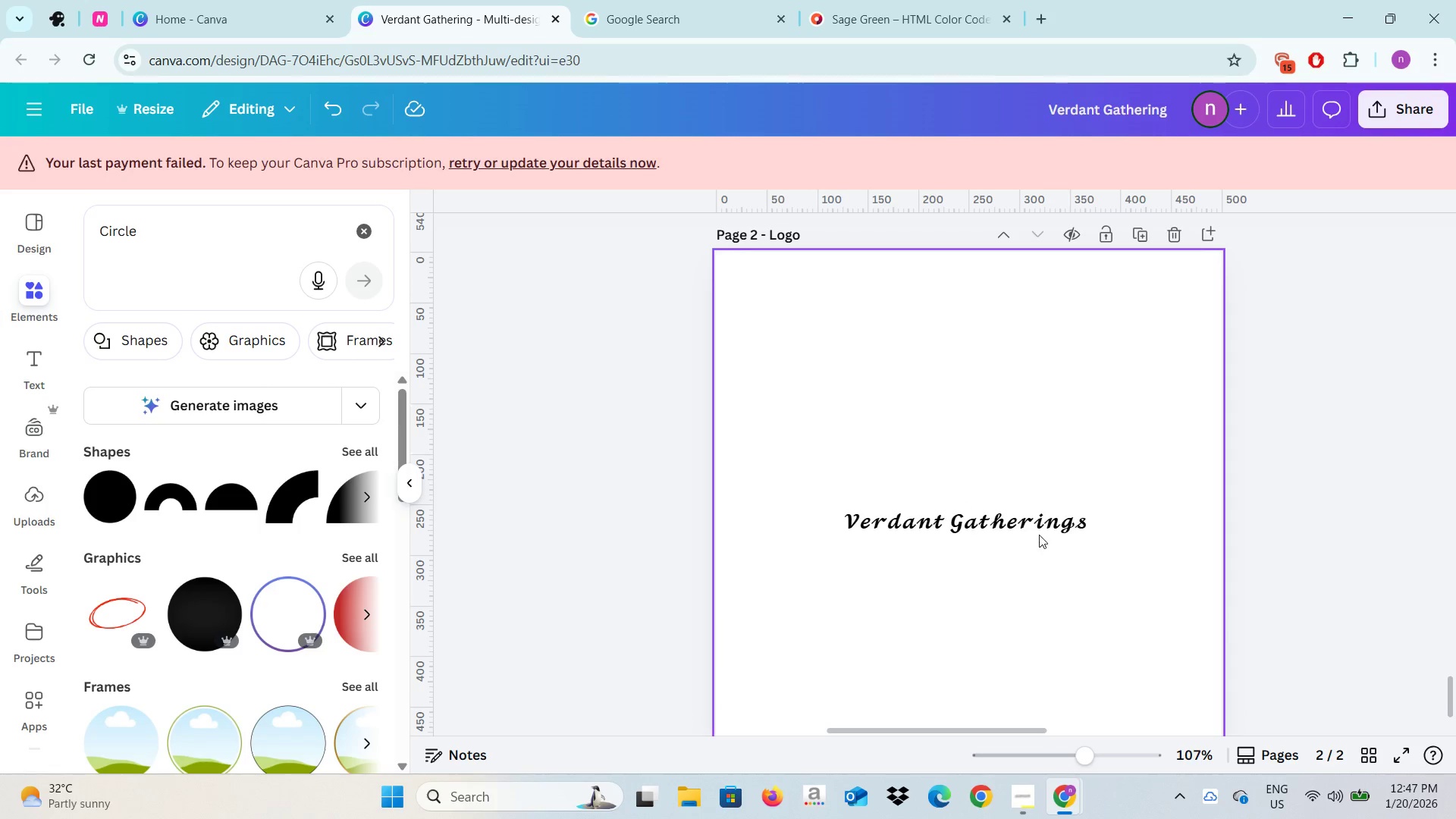 
left_click([1038, 533])
 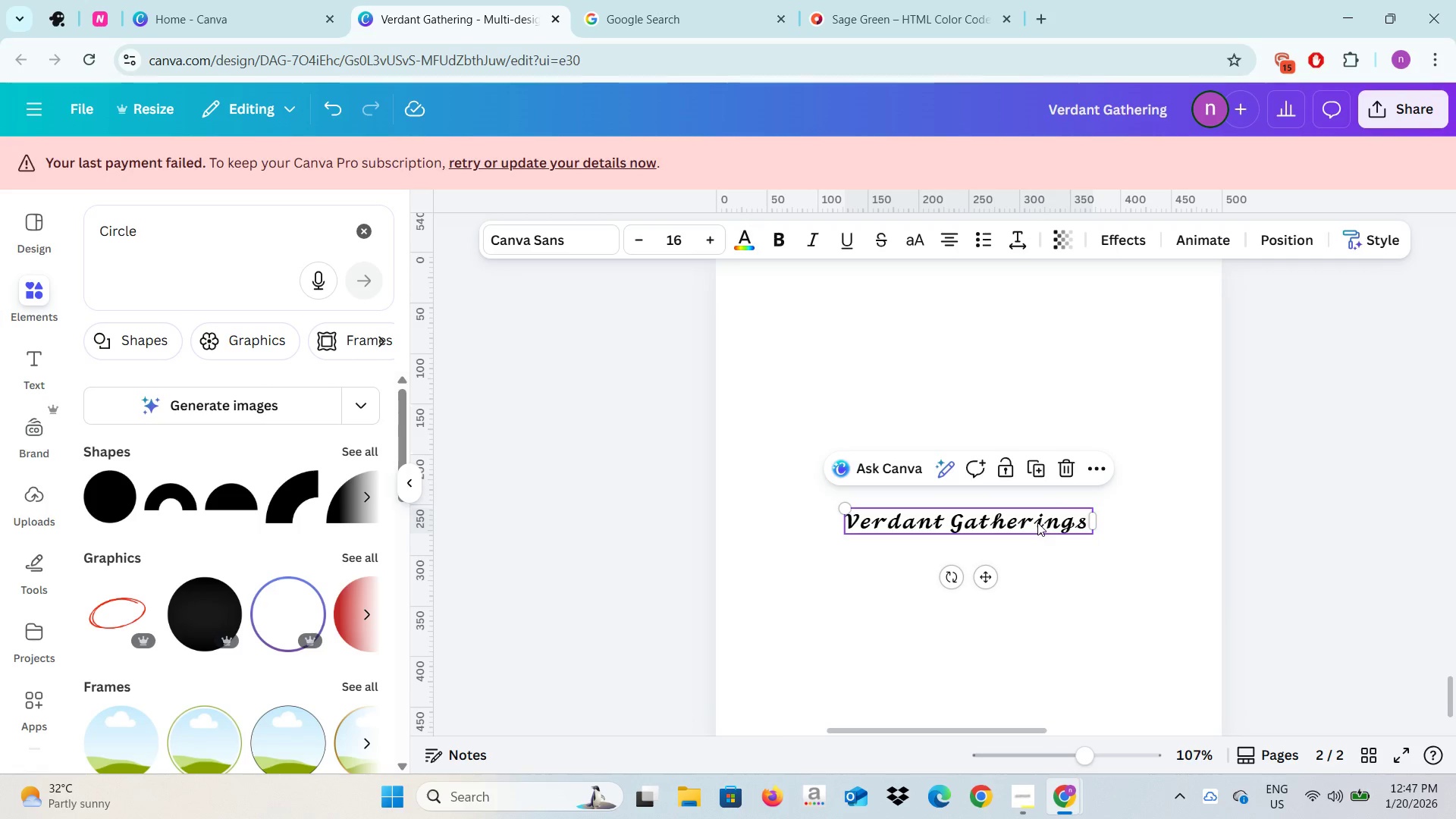 
left_click_drag(start_coordinate=[1037, 522], to_coordinate=[1024, 435])
 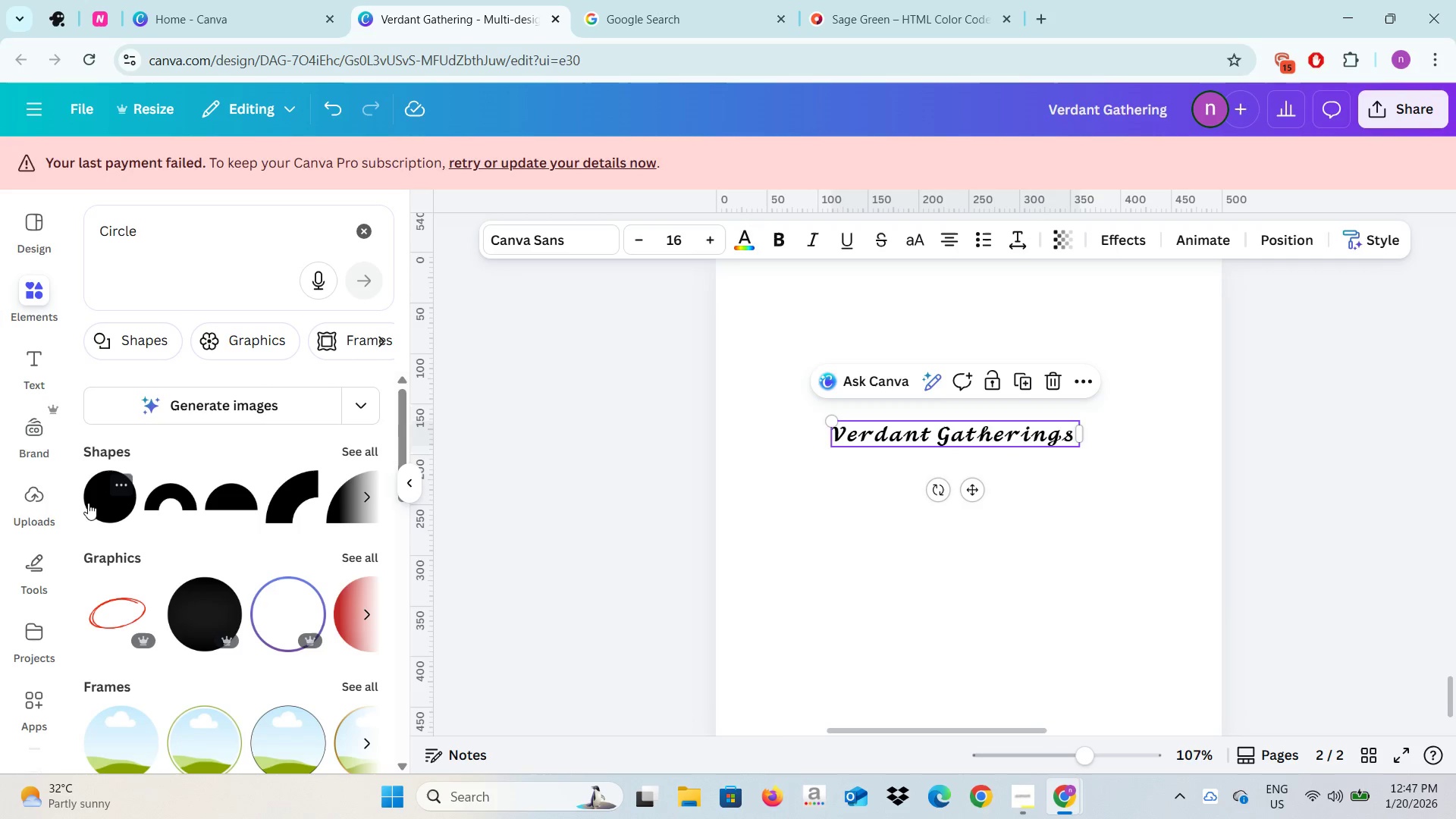 
left_click([91, 504])
 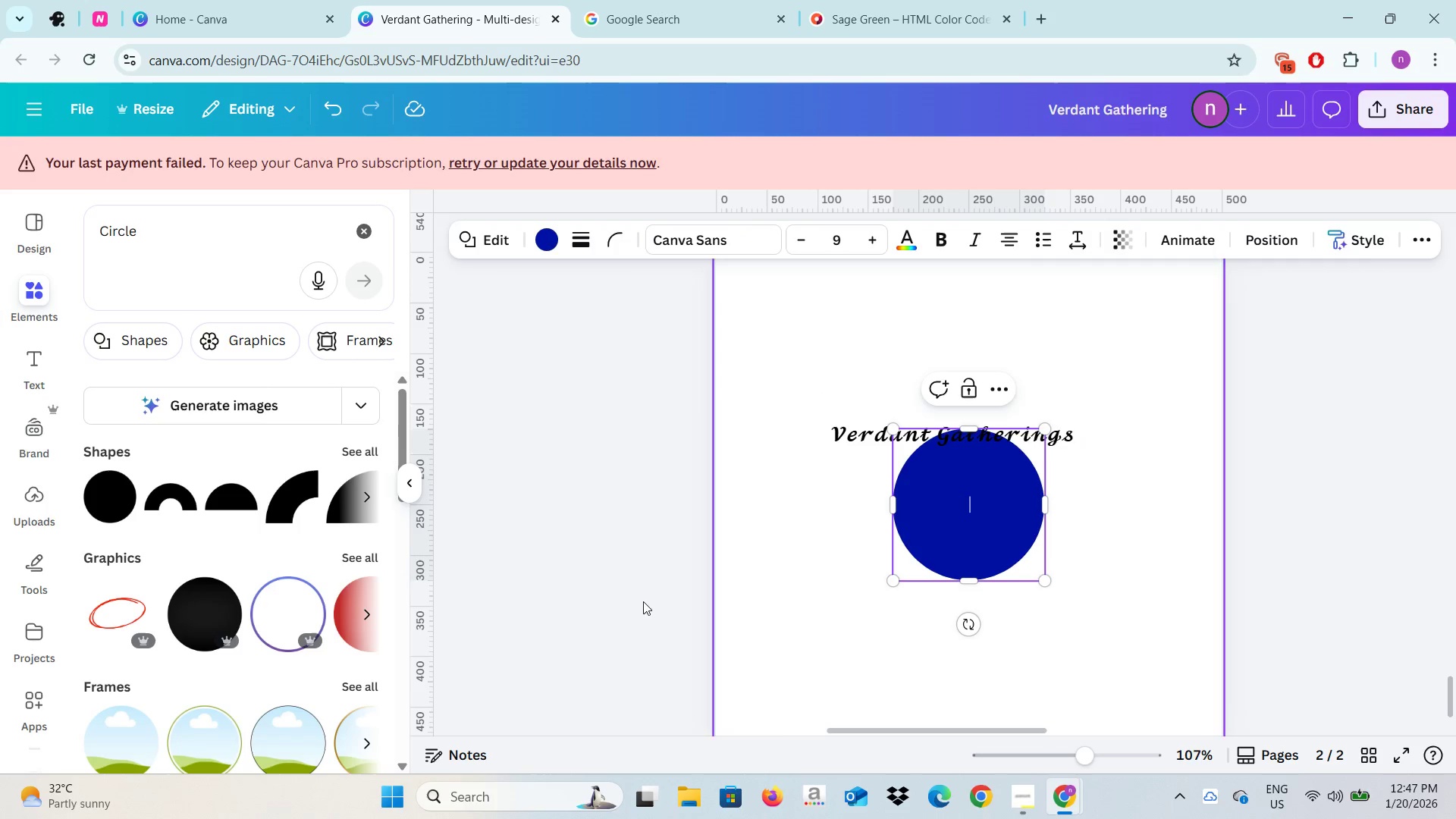 
left_click([631, 599])
 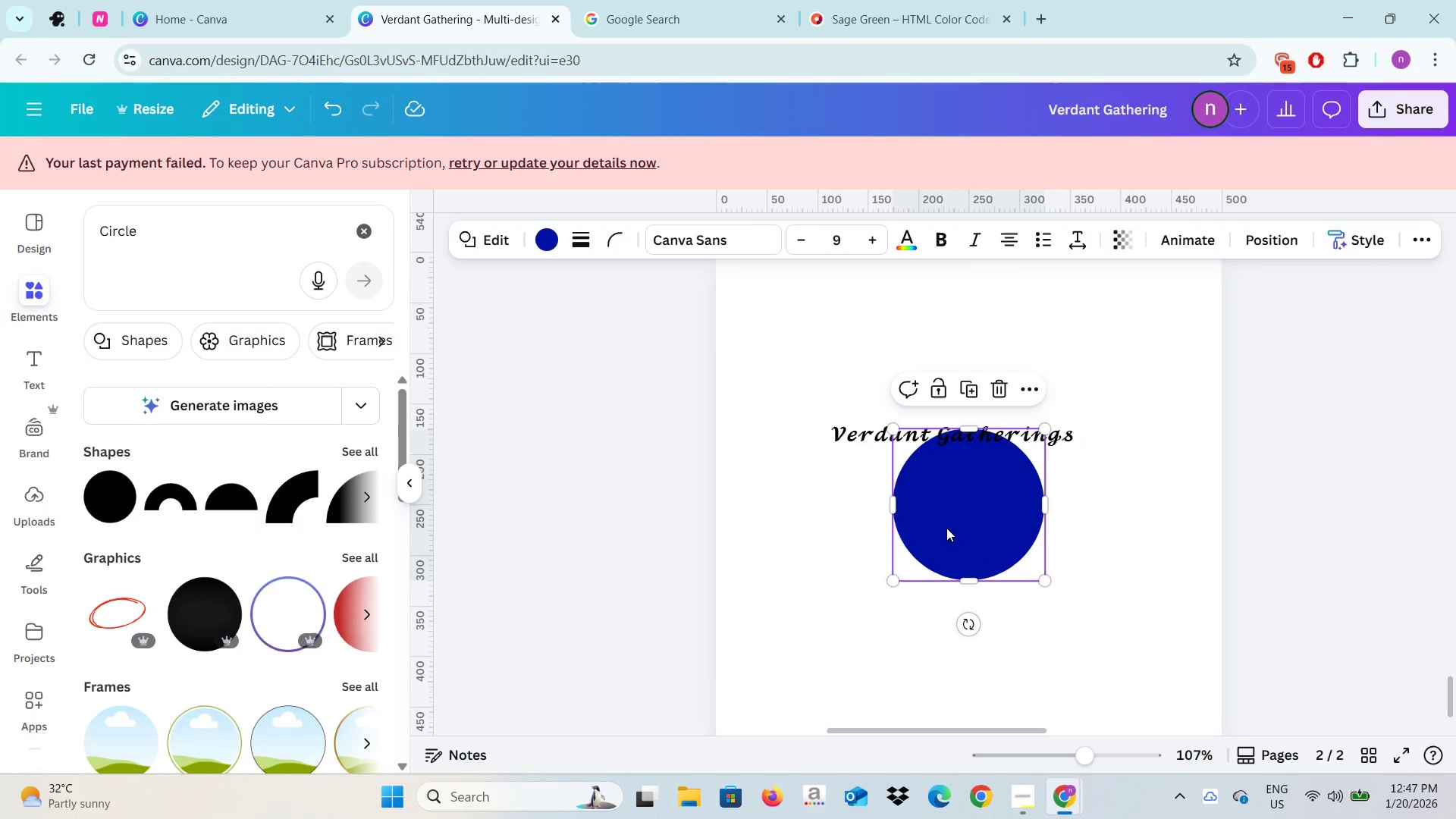 
left_click_drag(start_coordinate=[946, 528], to_coordinate=[894, 437])
 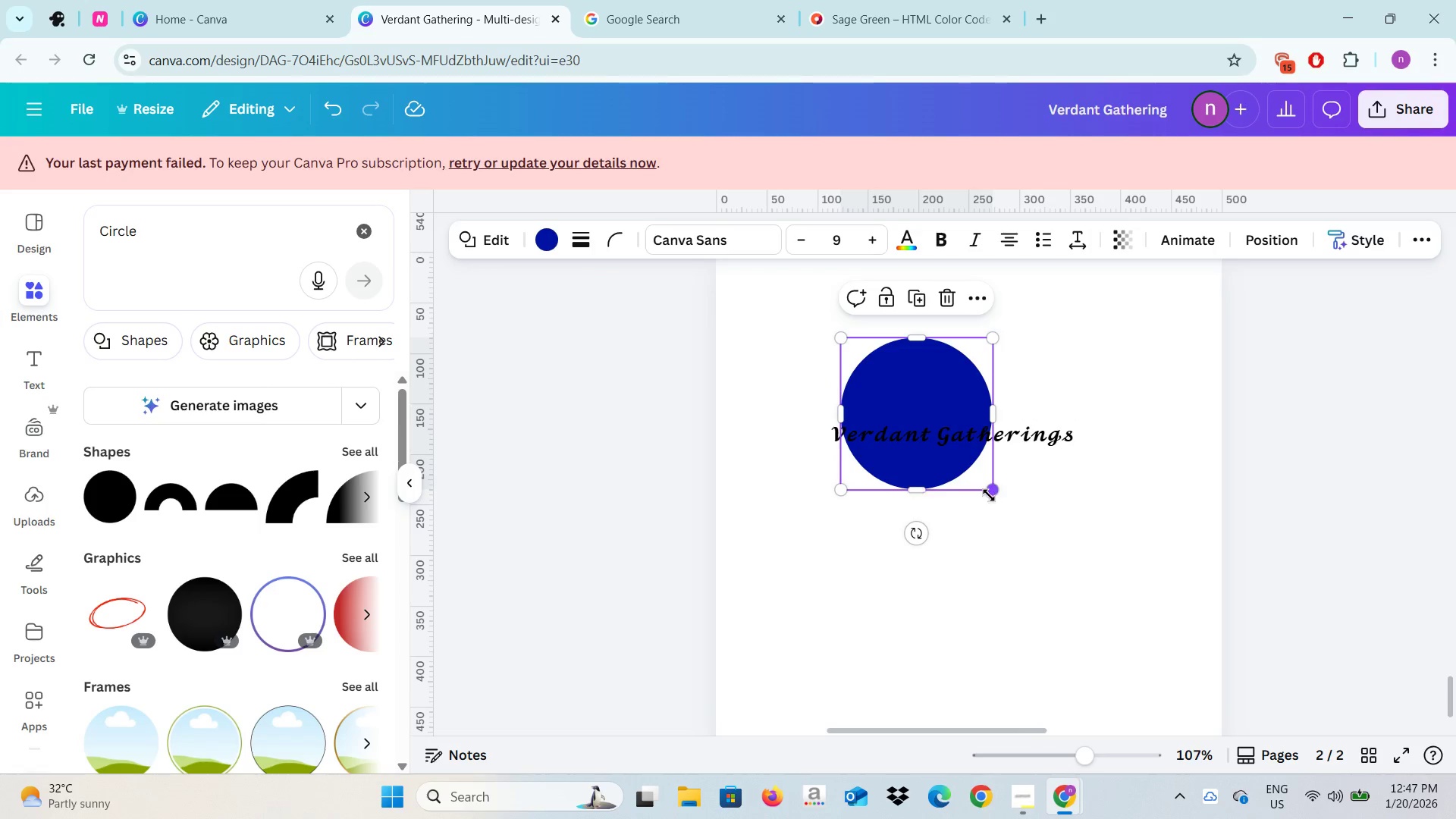 
left_click_drag(start_coordinate=[989, 493], to_coordinate=[1046, 595])
 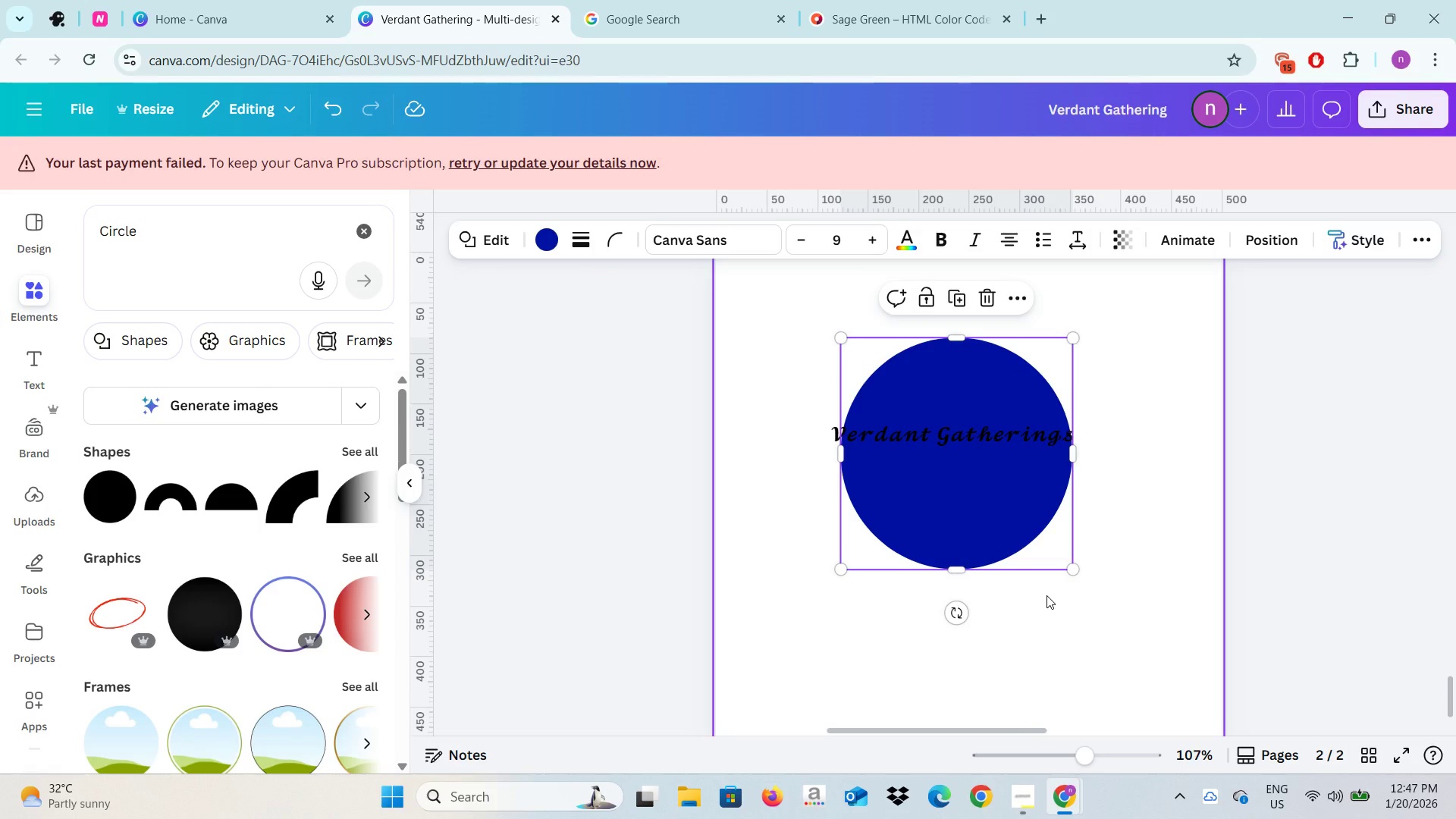 
key(Alt+AltLeft)
 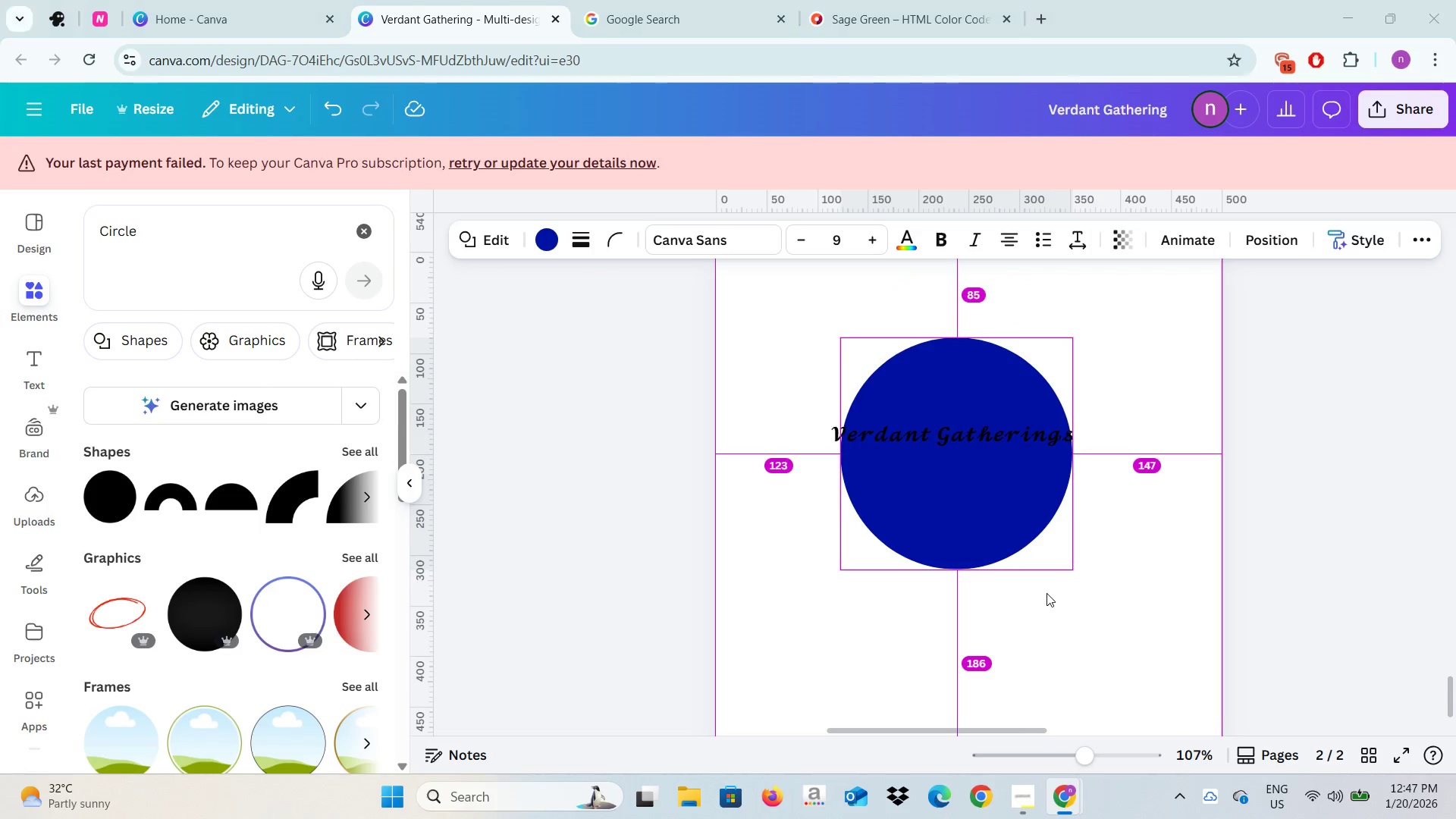 
key(Alt+Tab)